 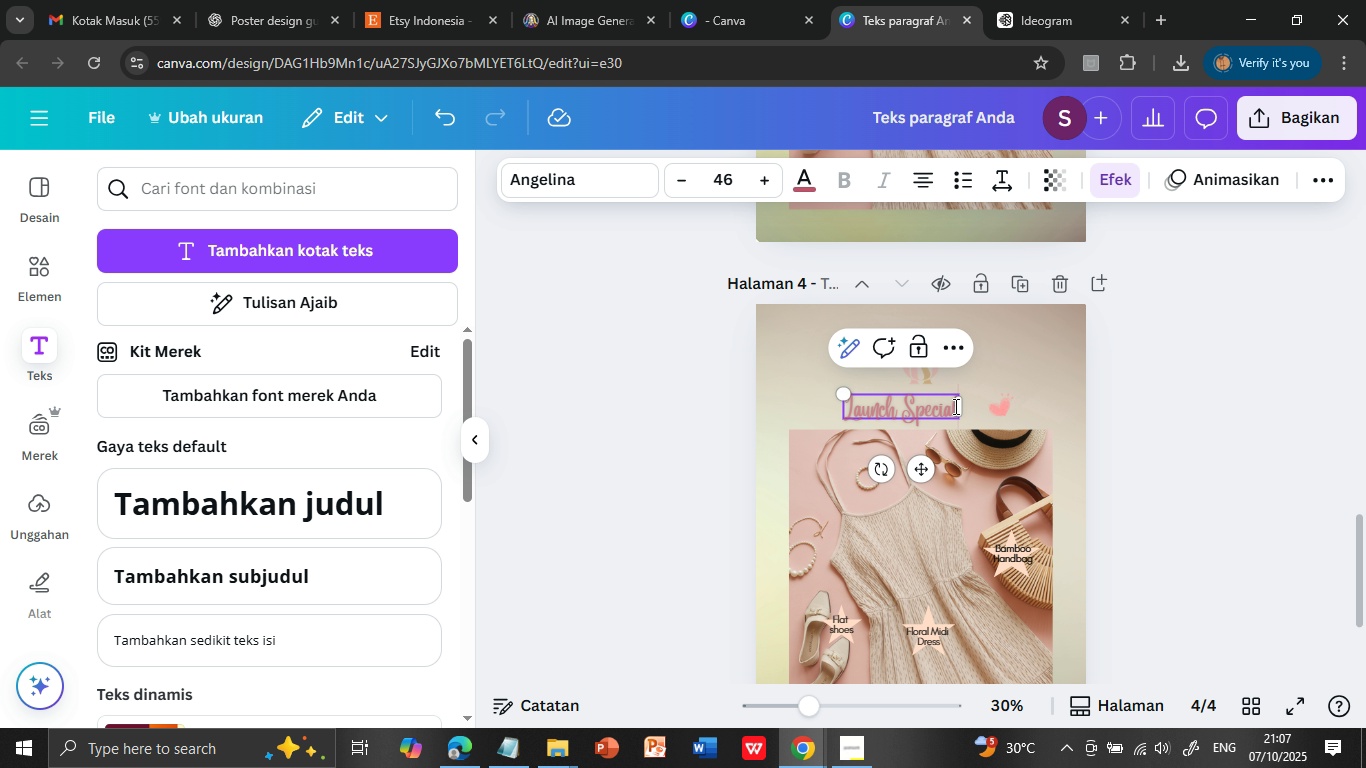 
left_click([1009, 407])
 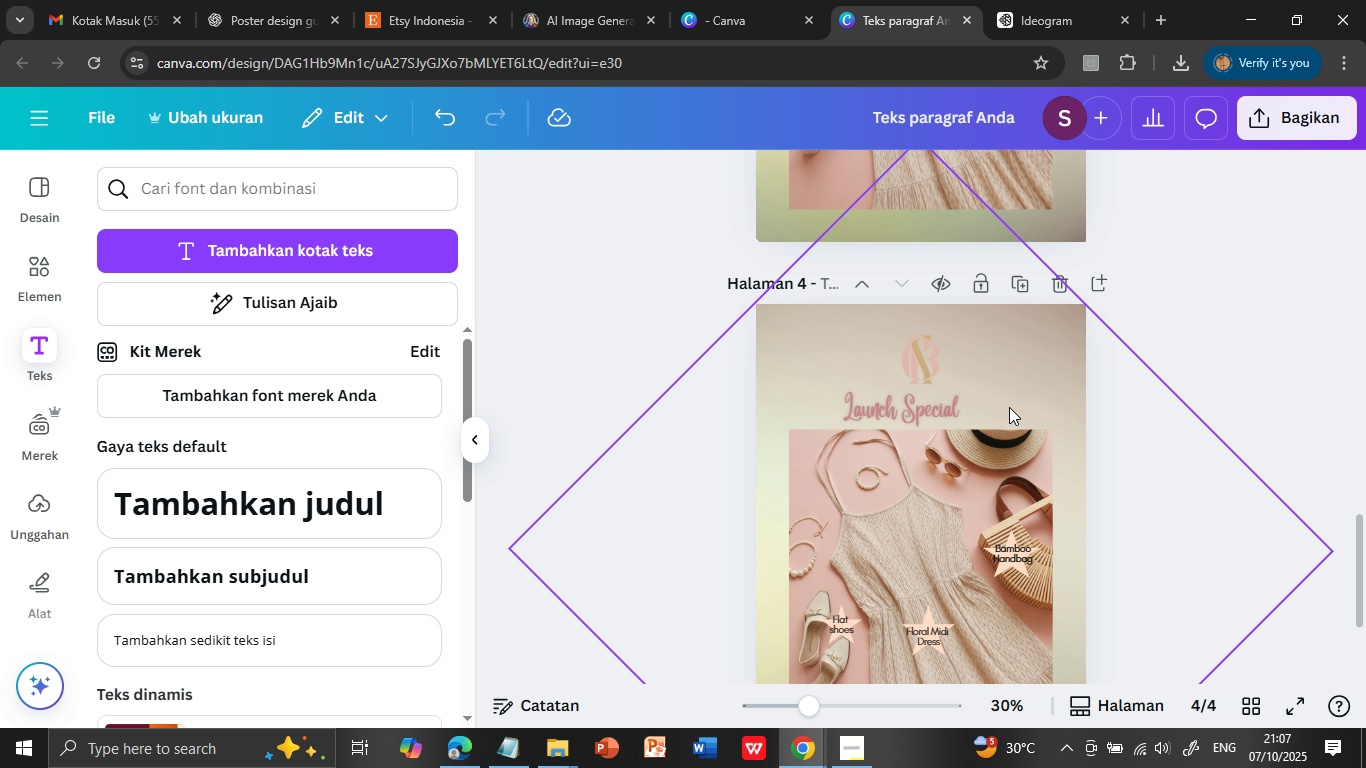 
key(Delete)
 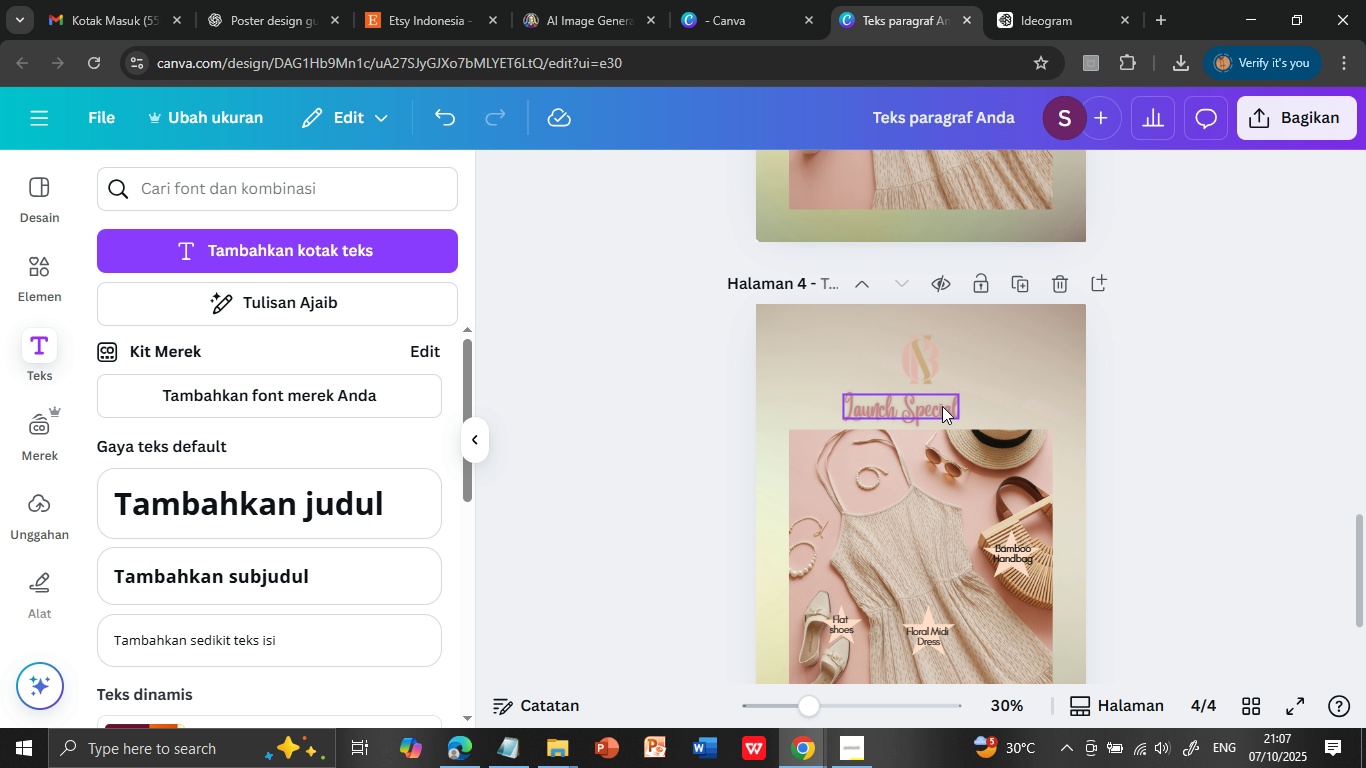 
left_click([942, 406])
 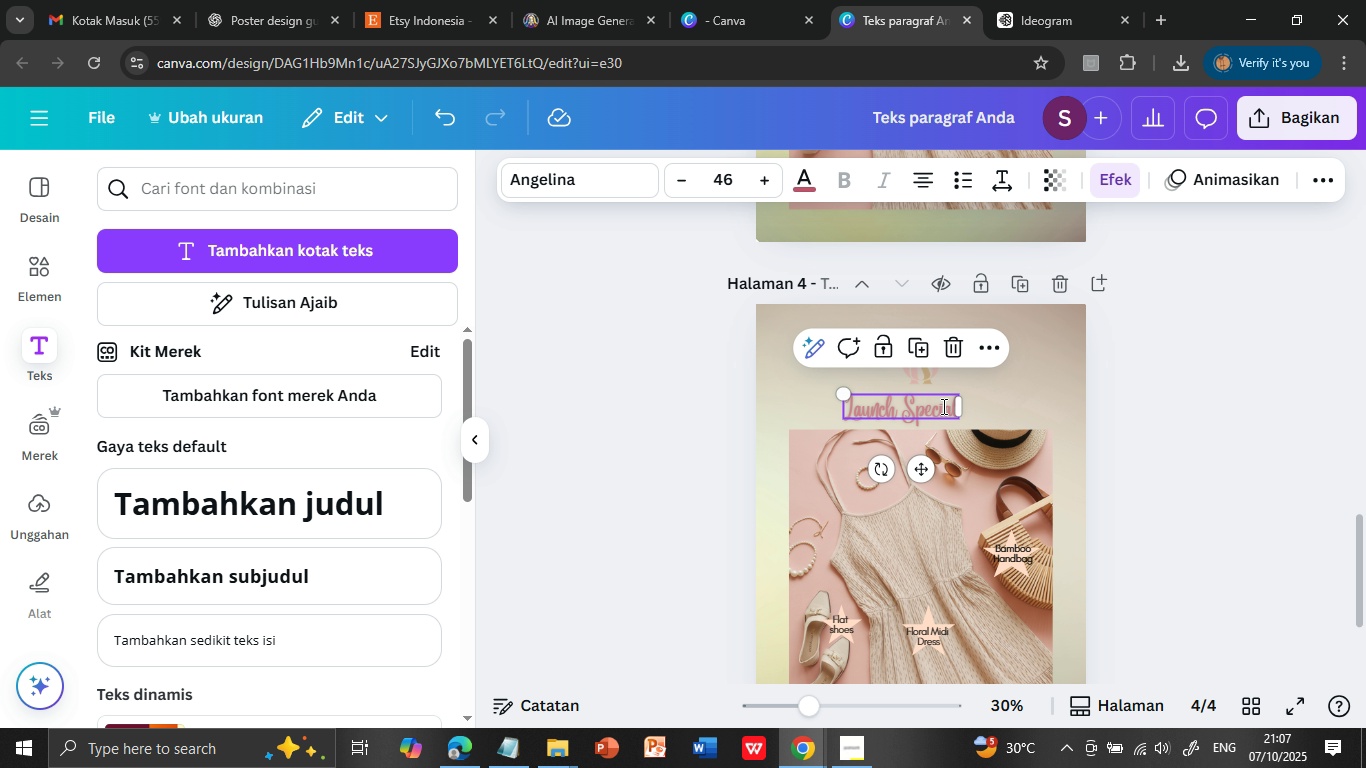 
double_click([942, 406])
 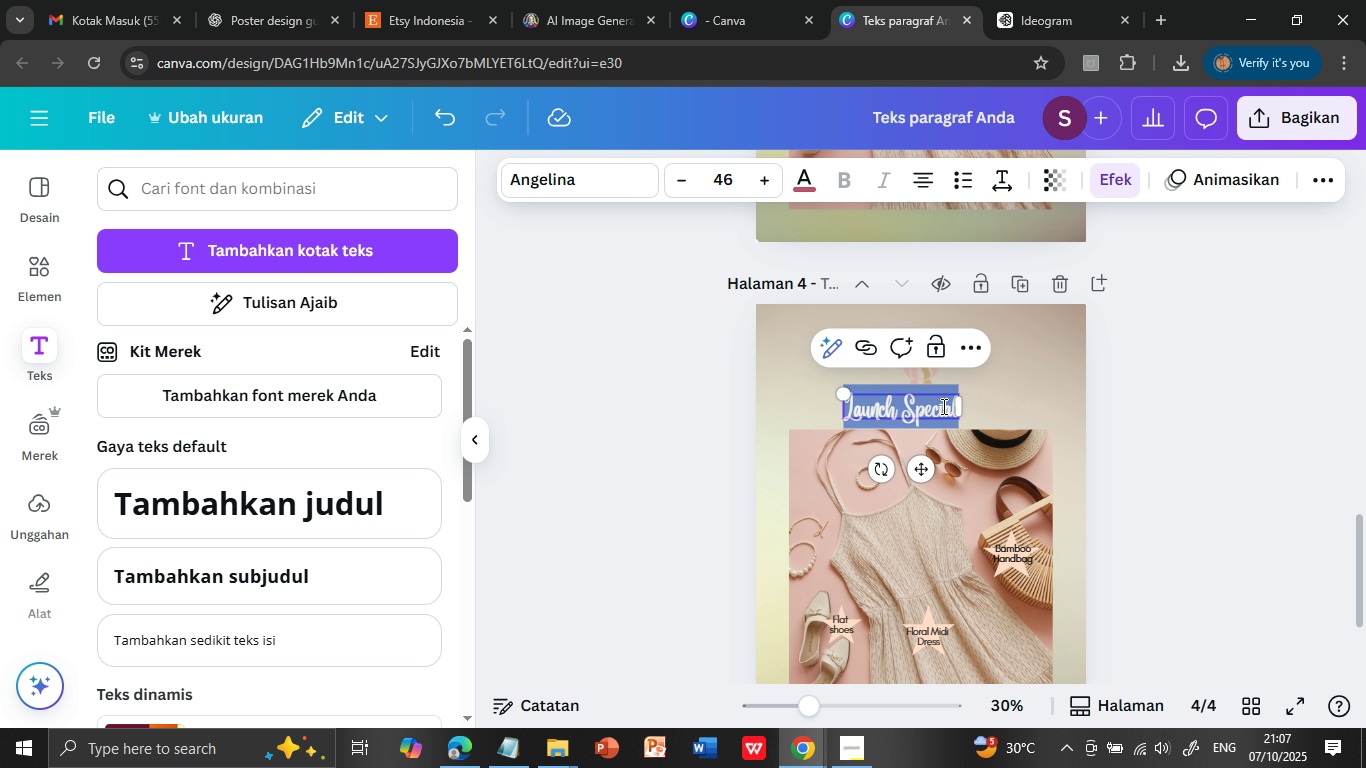 
triple_click([942, 406])
 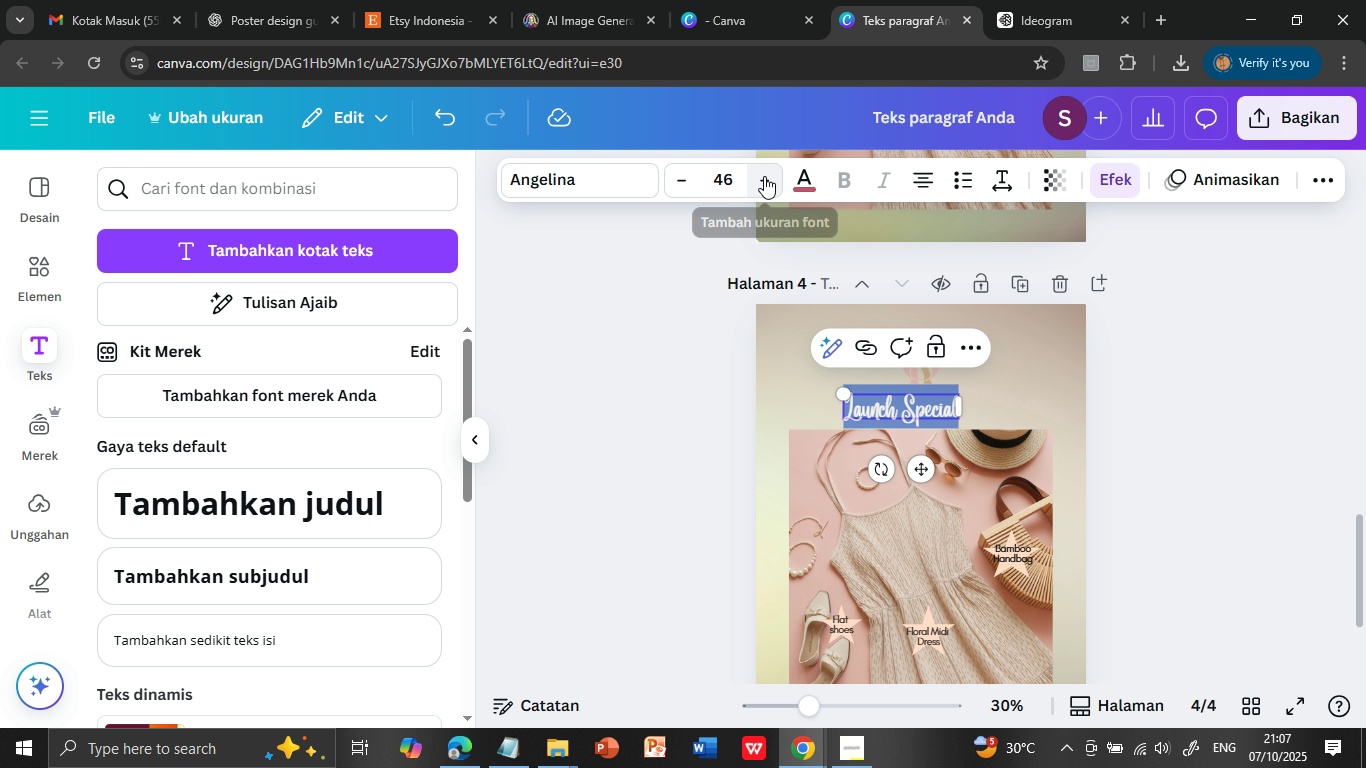 
left_click([764, 176])
 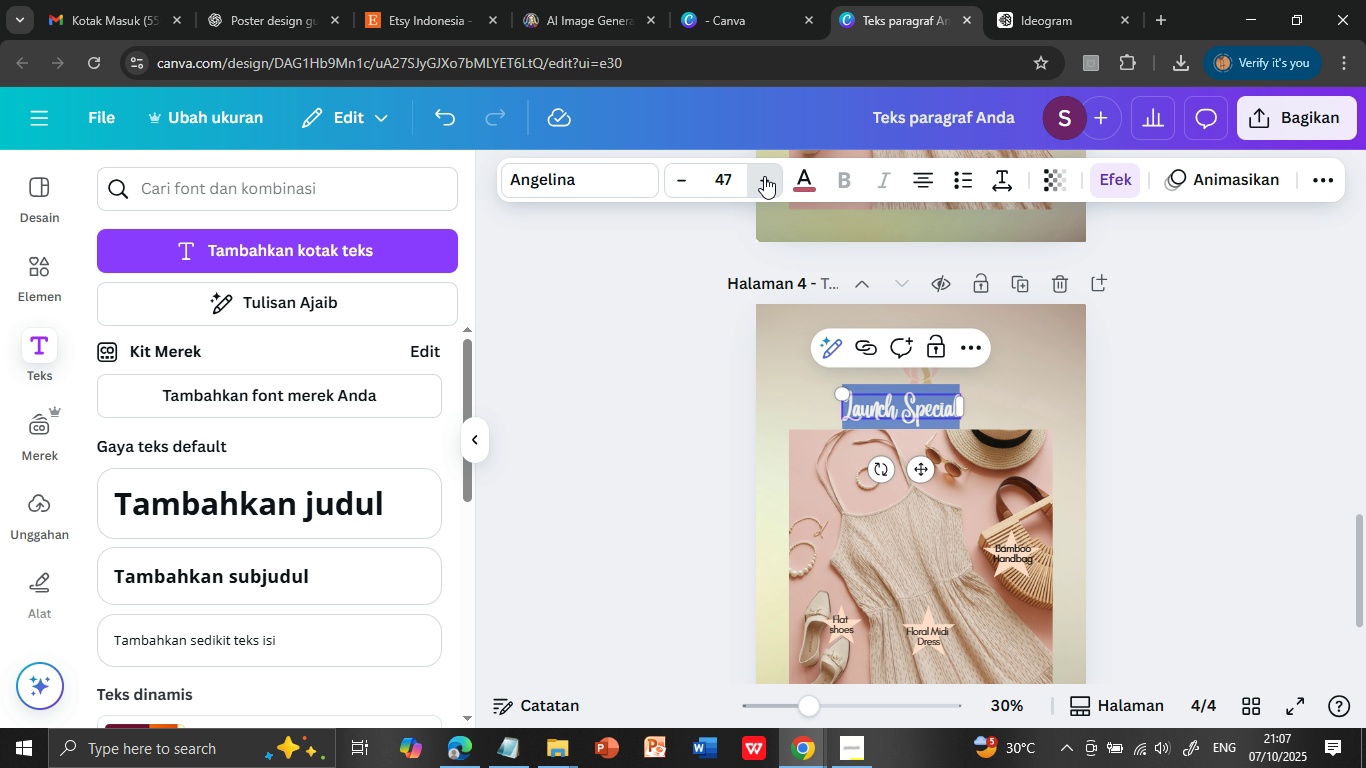 
double_click([764, 176])
 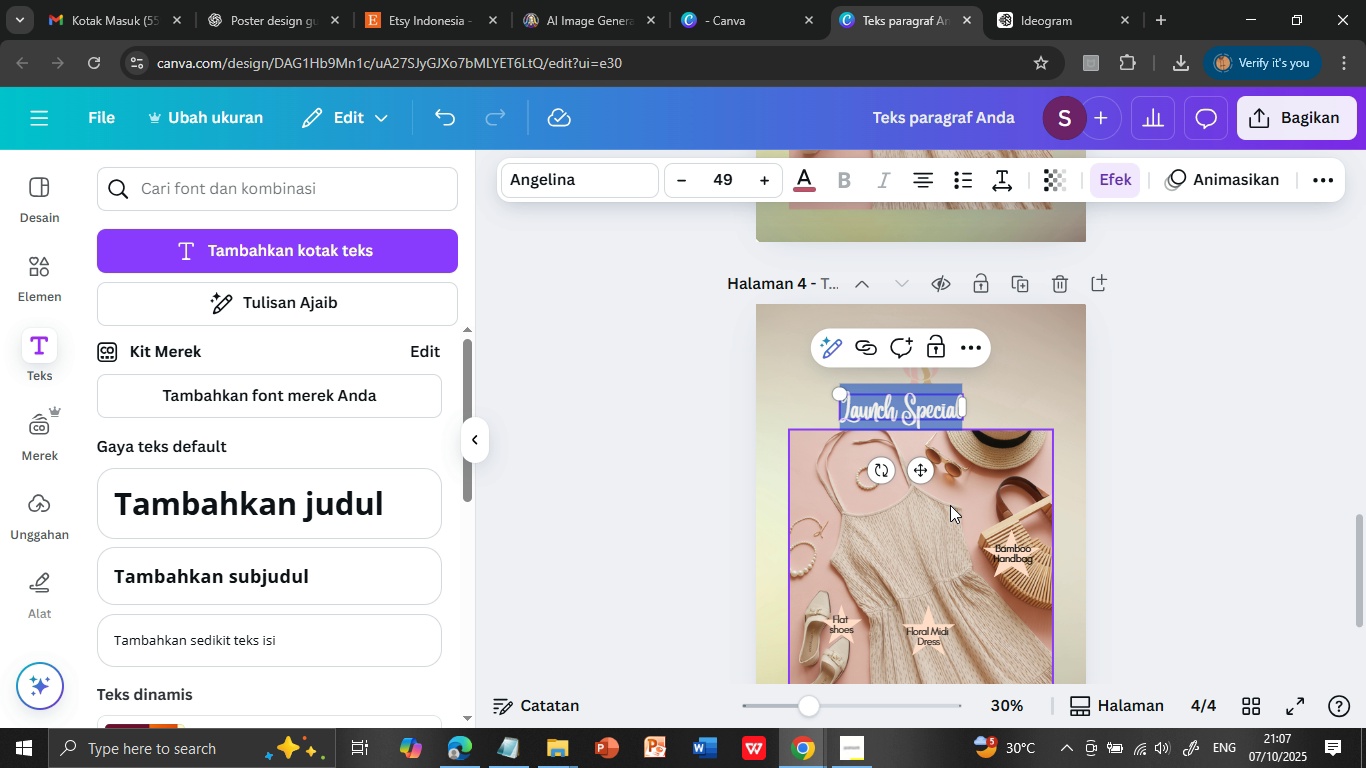 
left_click([950, 505])
 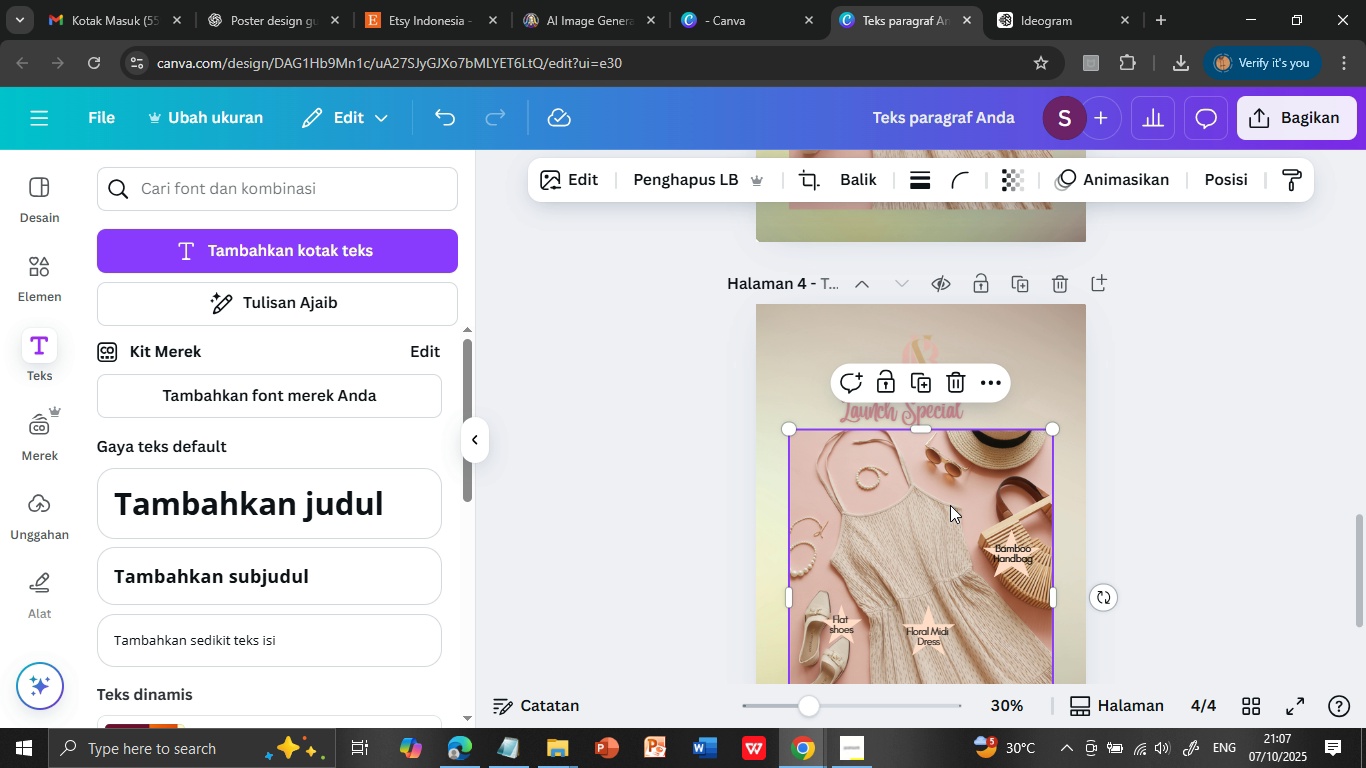 
key(Delete)
 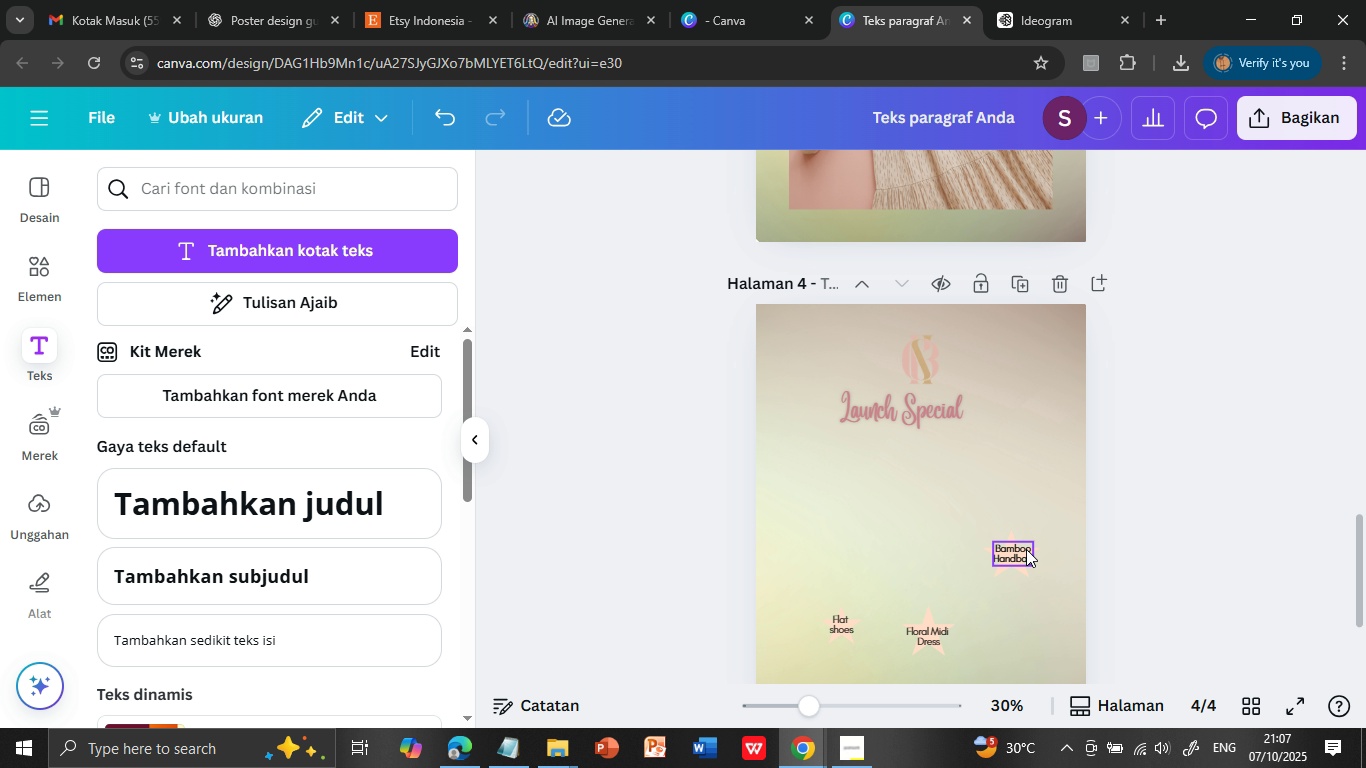 
left_click([1026, 549])
 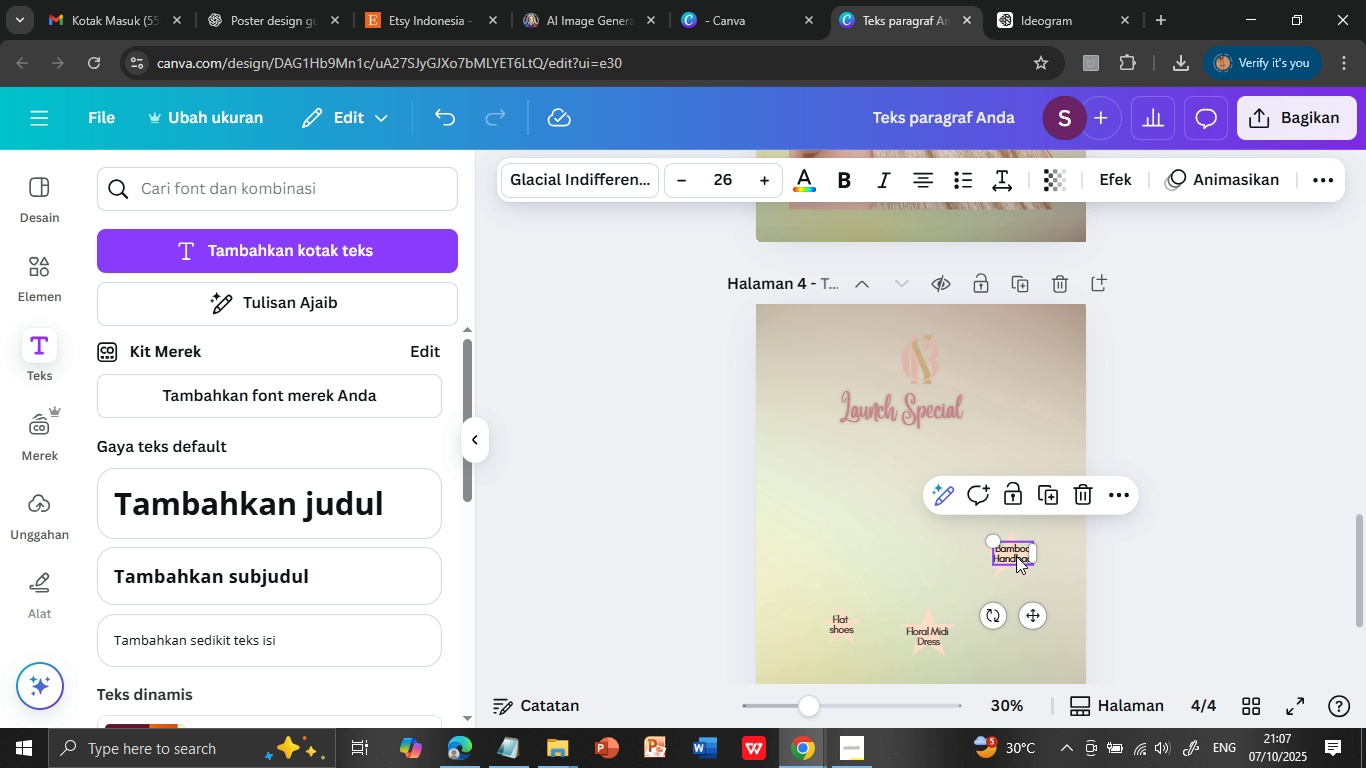 
key(Delete)
 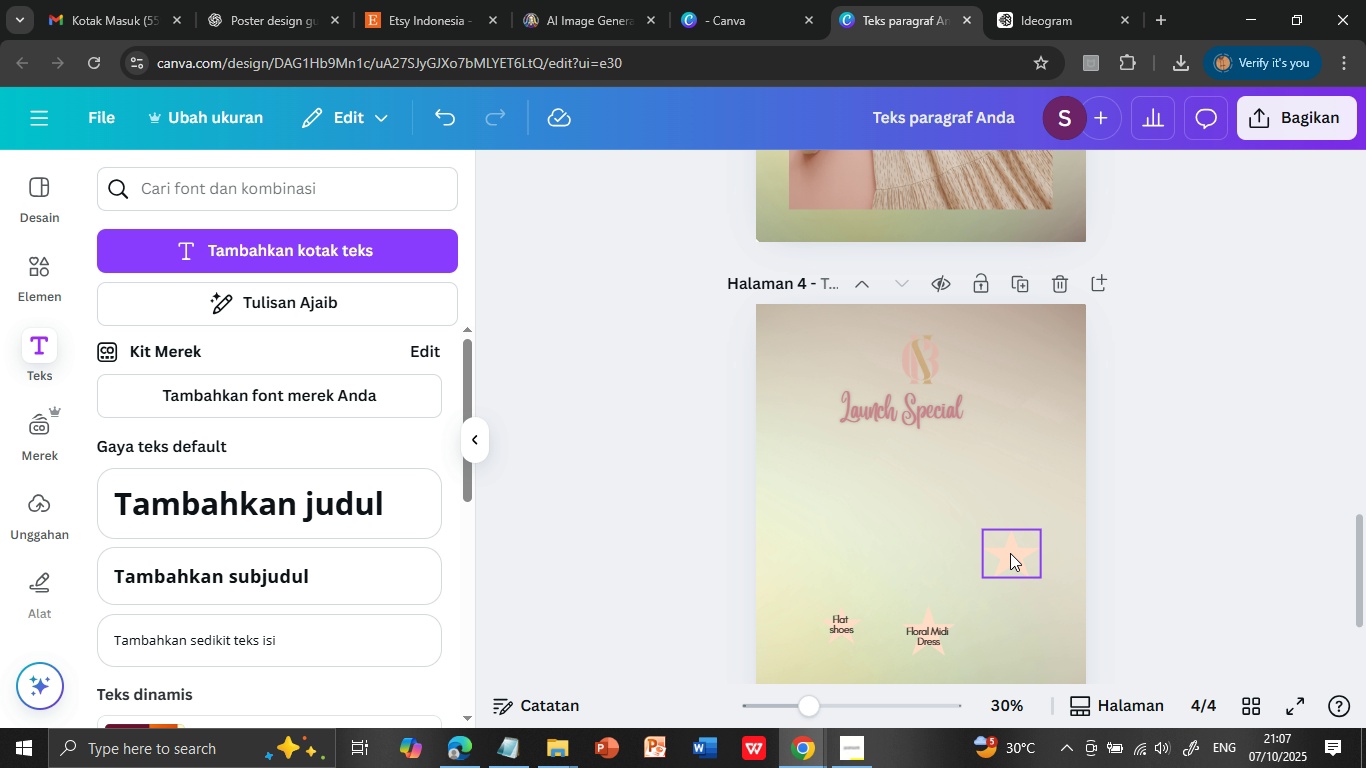 
left_click([1010, 553])
 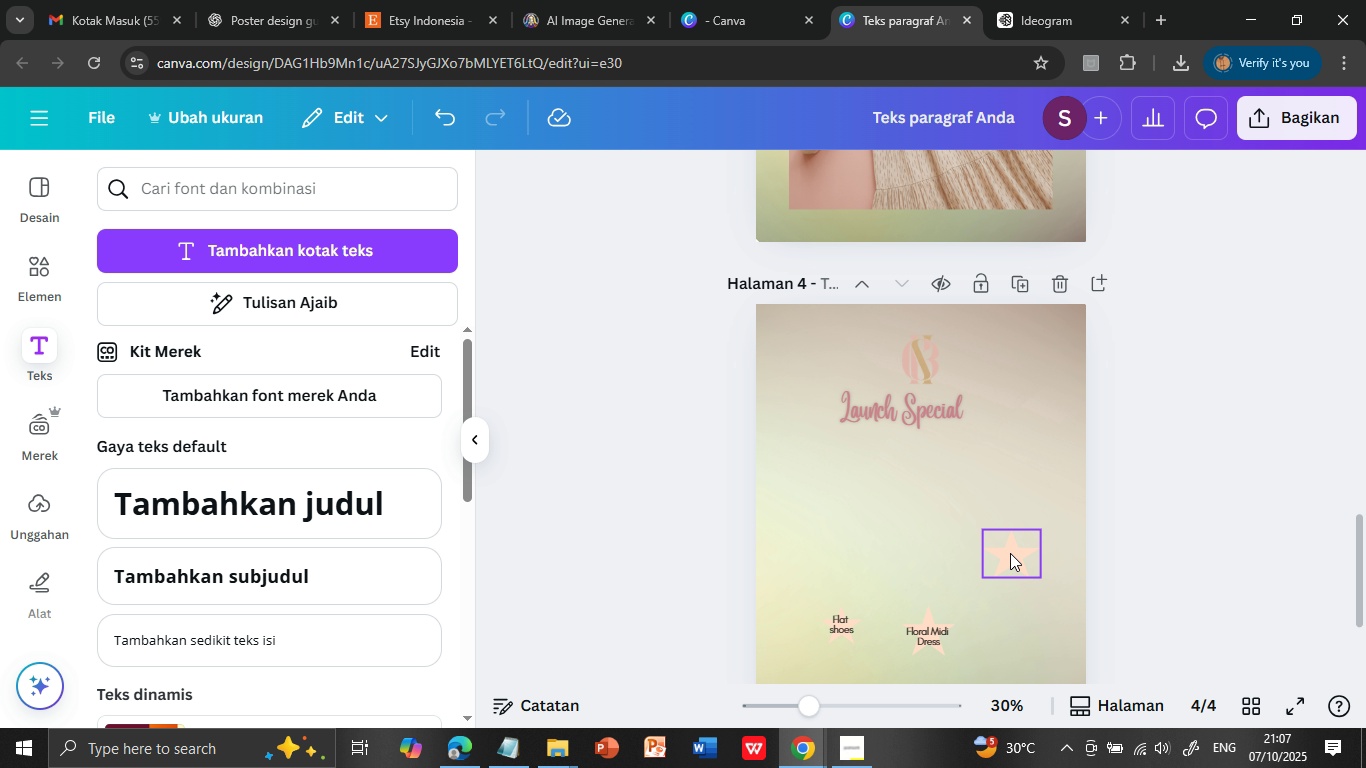 
key(Delete)
 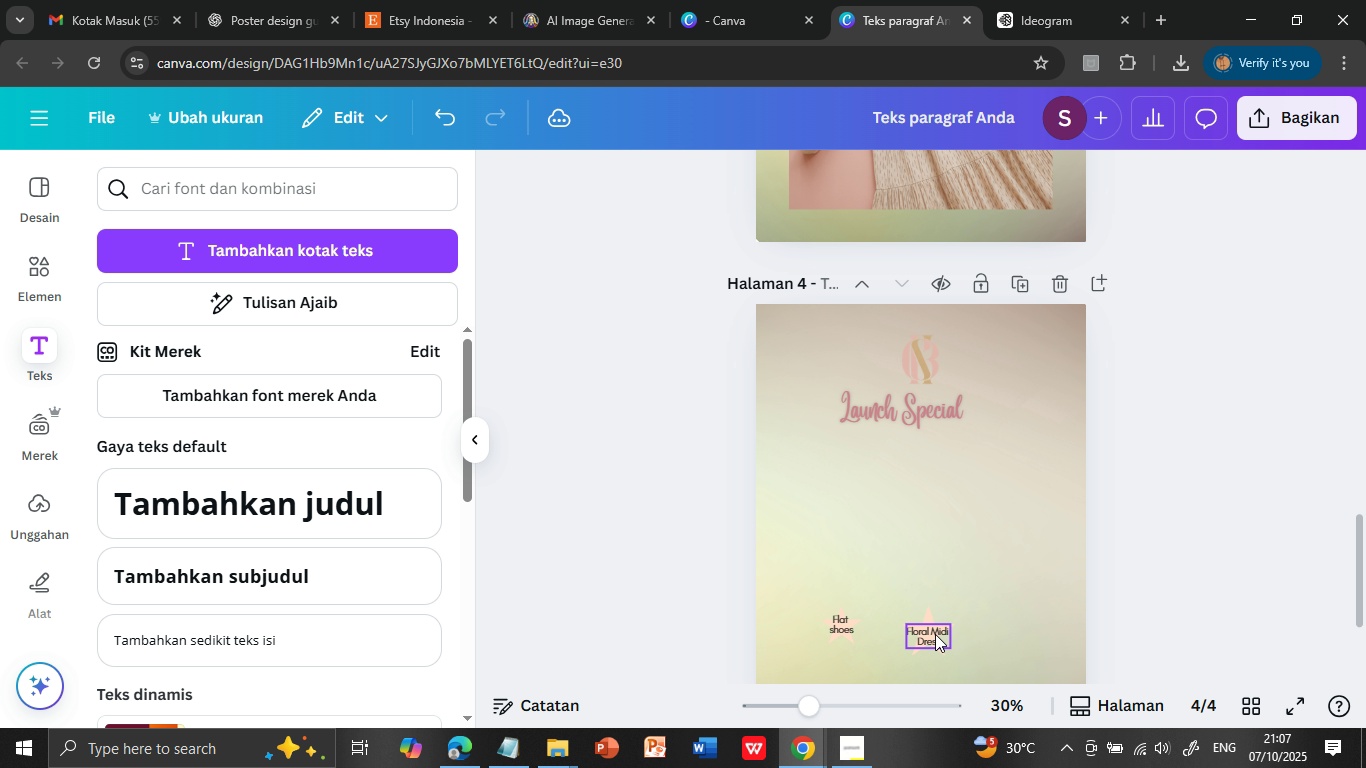 
left_click([935, 634])
 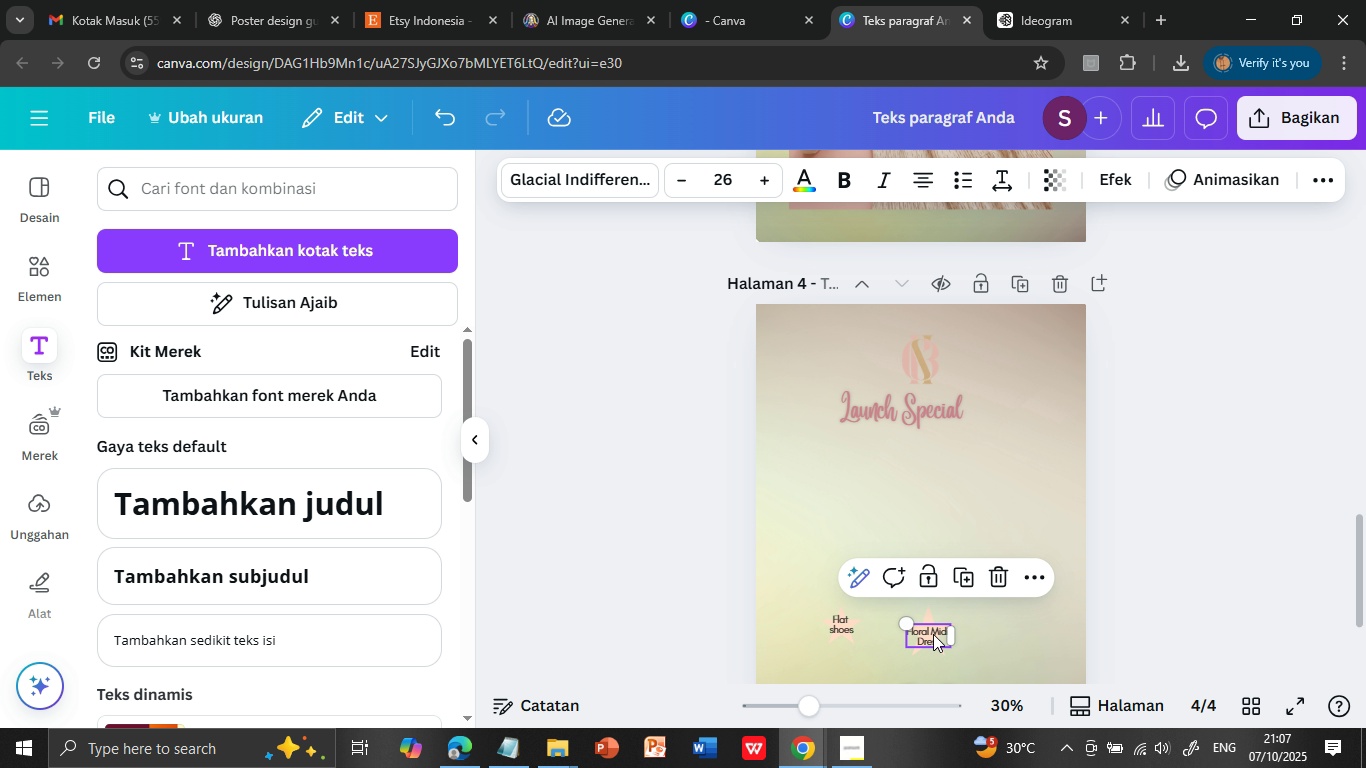 
key(Delete)
 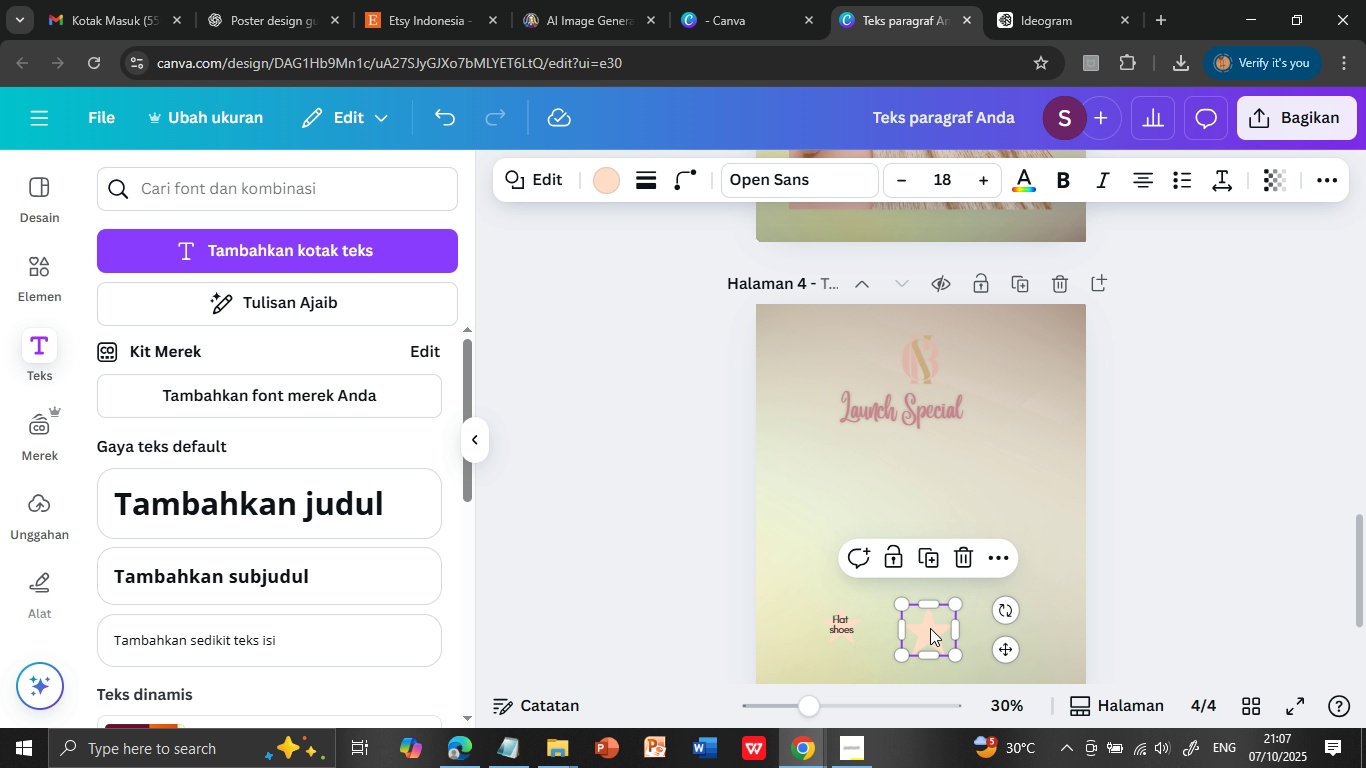 
left_click([930, 628])
 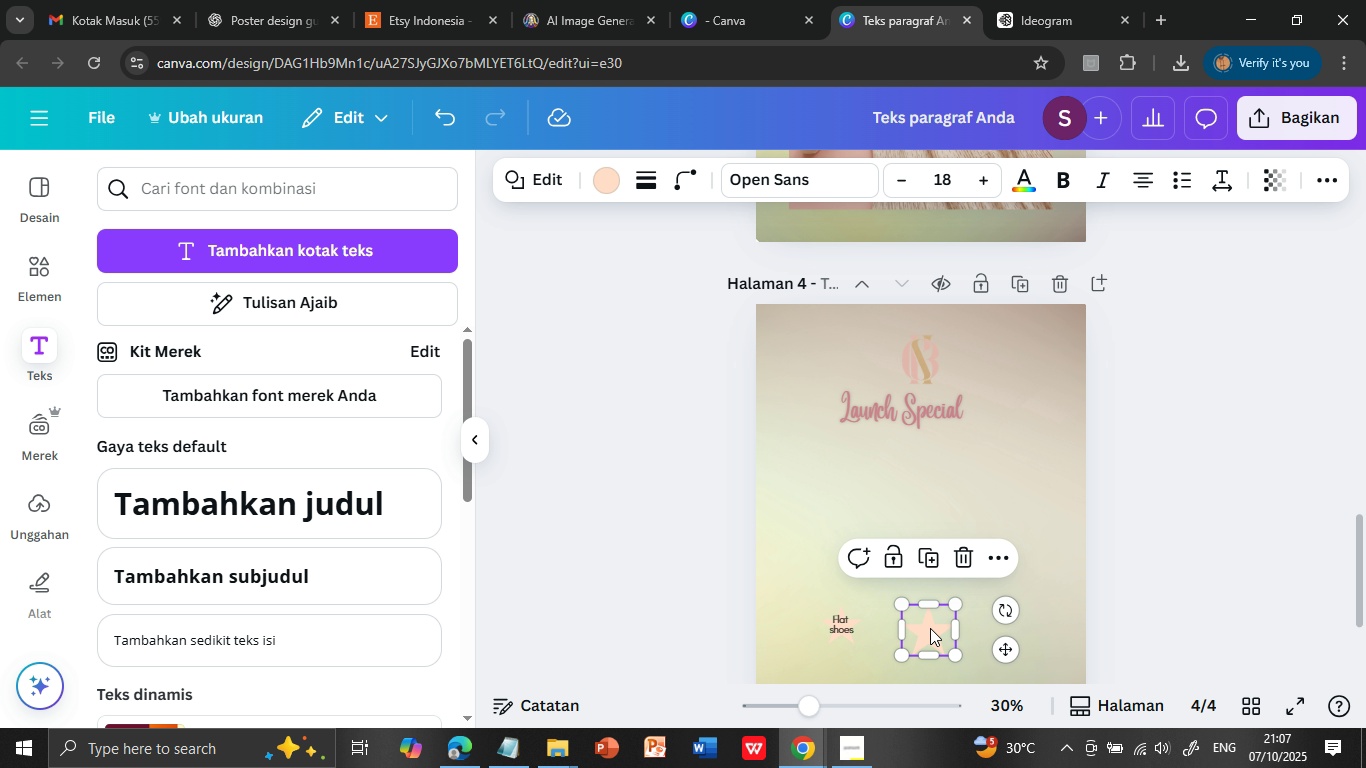 
key(Delete)
 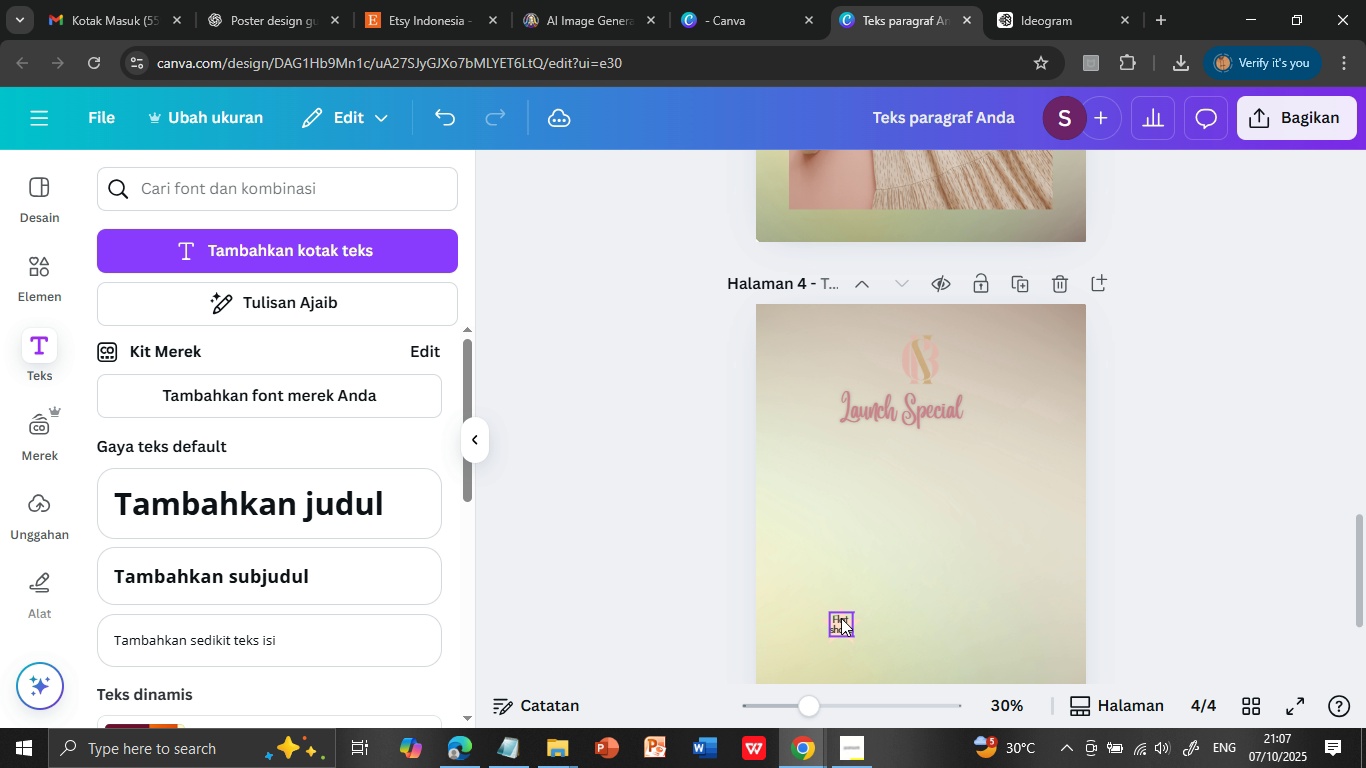 
left_click([841, 618])
 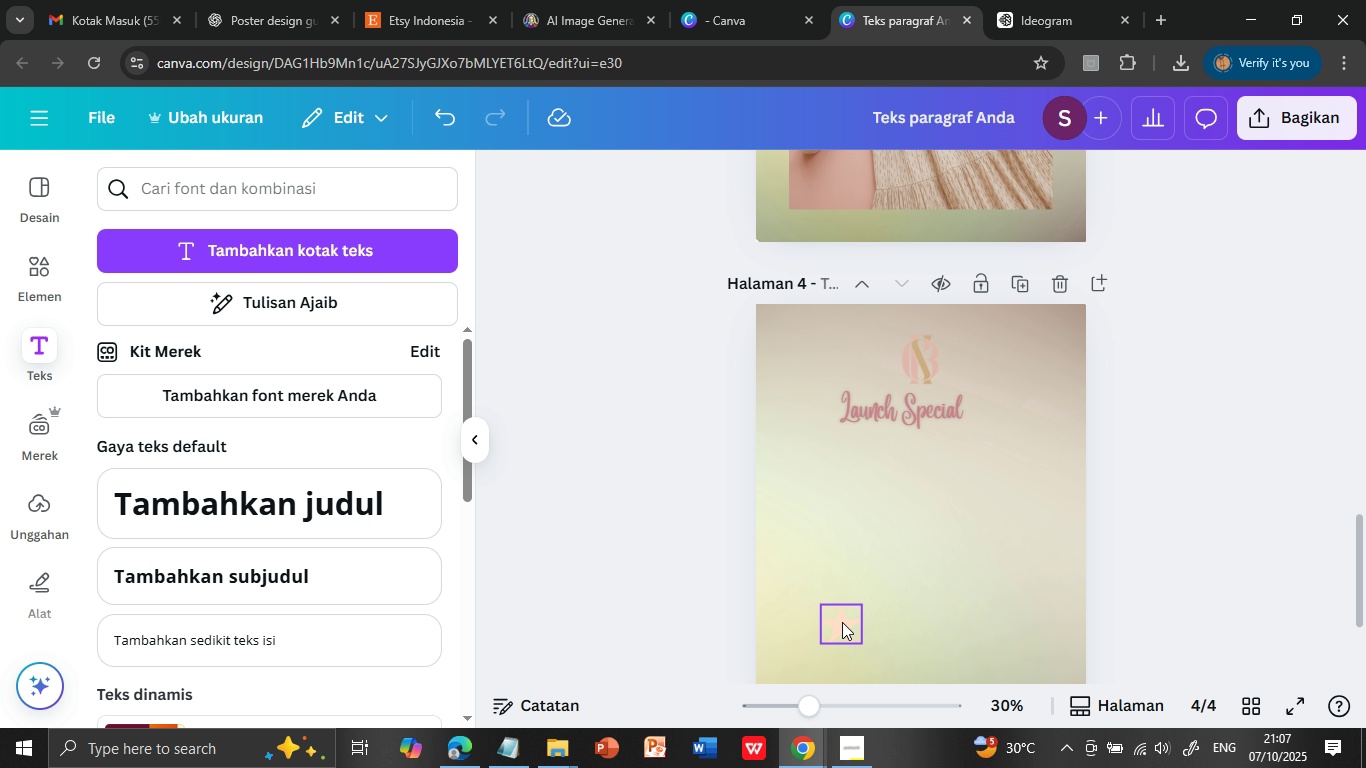 
key(Delete)
 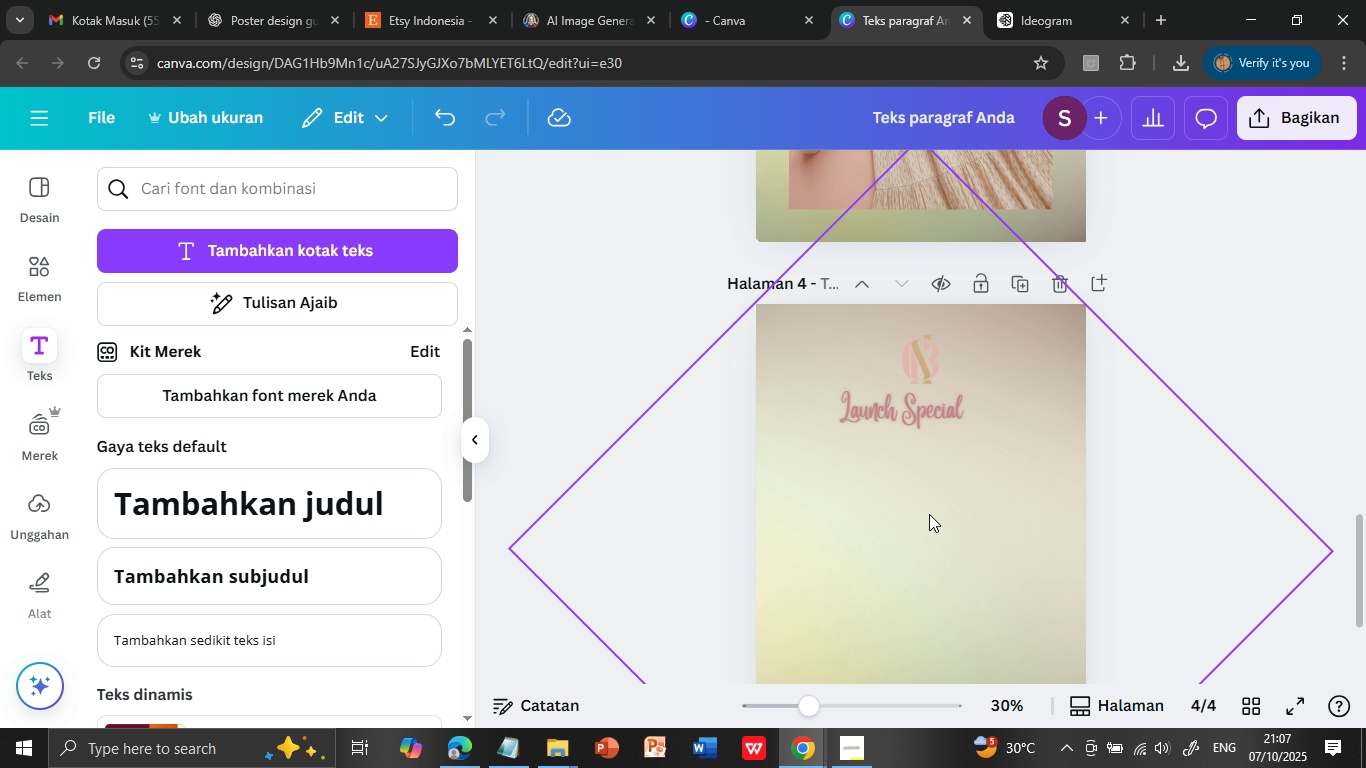 
left_click([842, 622])
 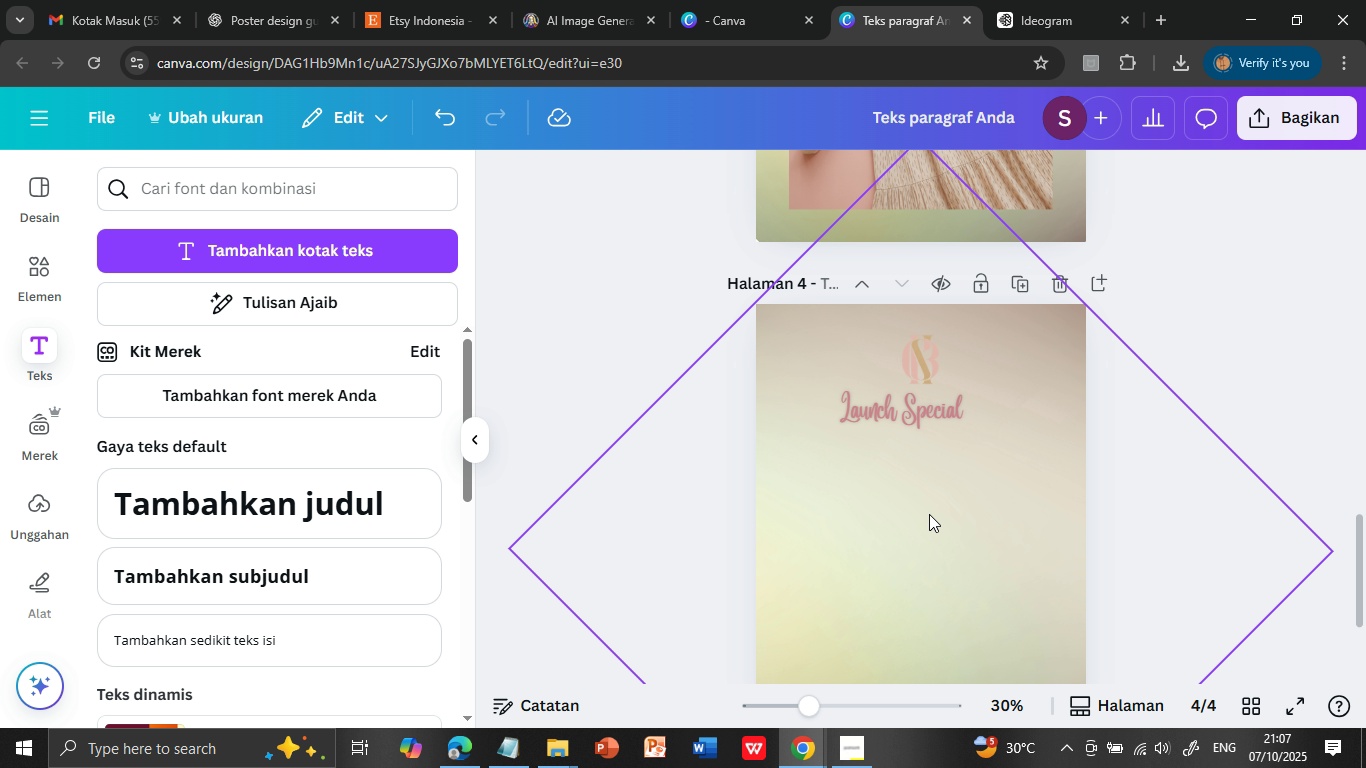 
key(Delete)
 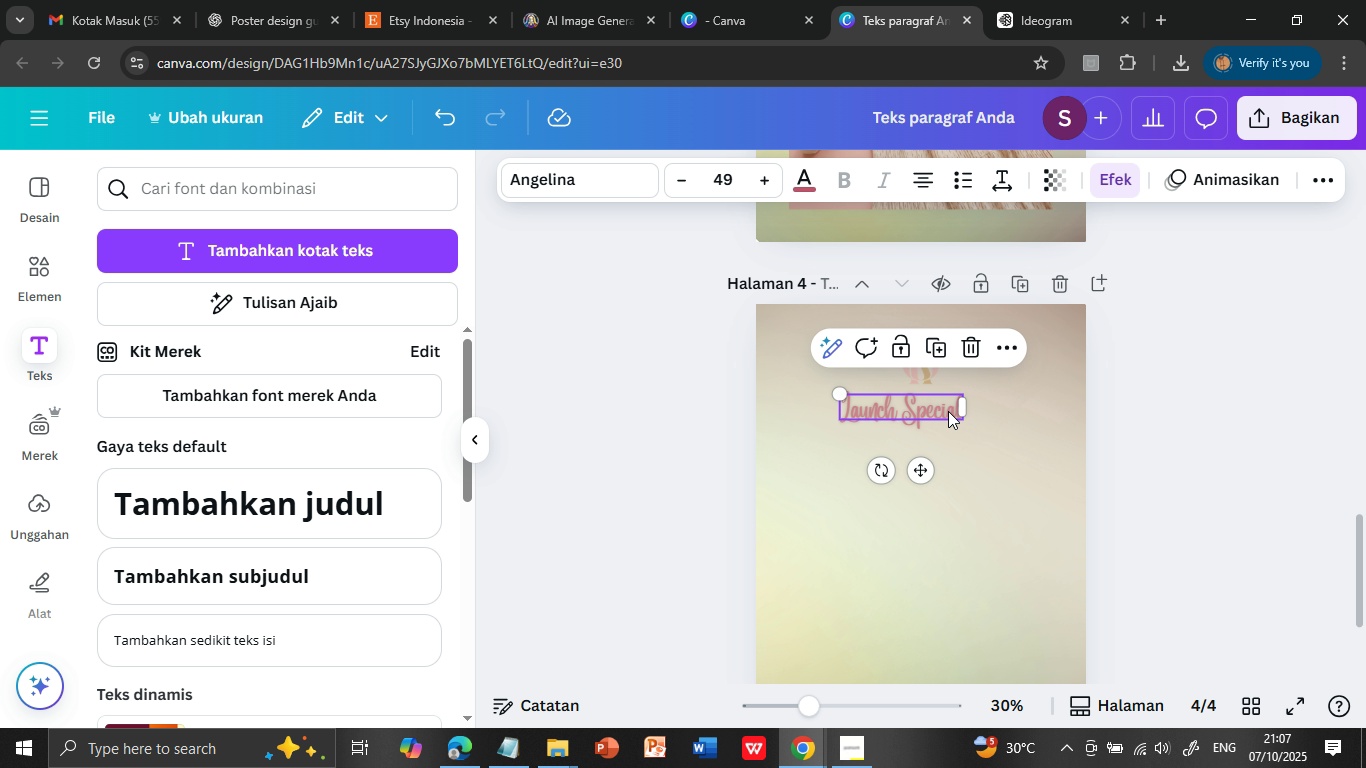 
left_click([948, 411])